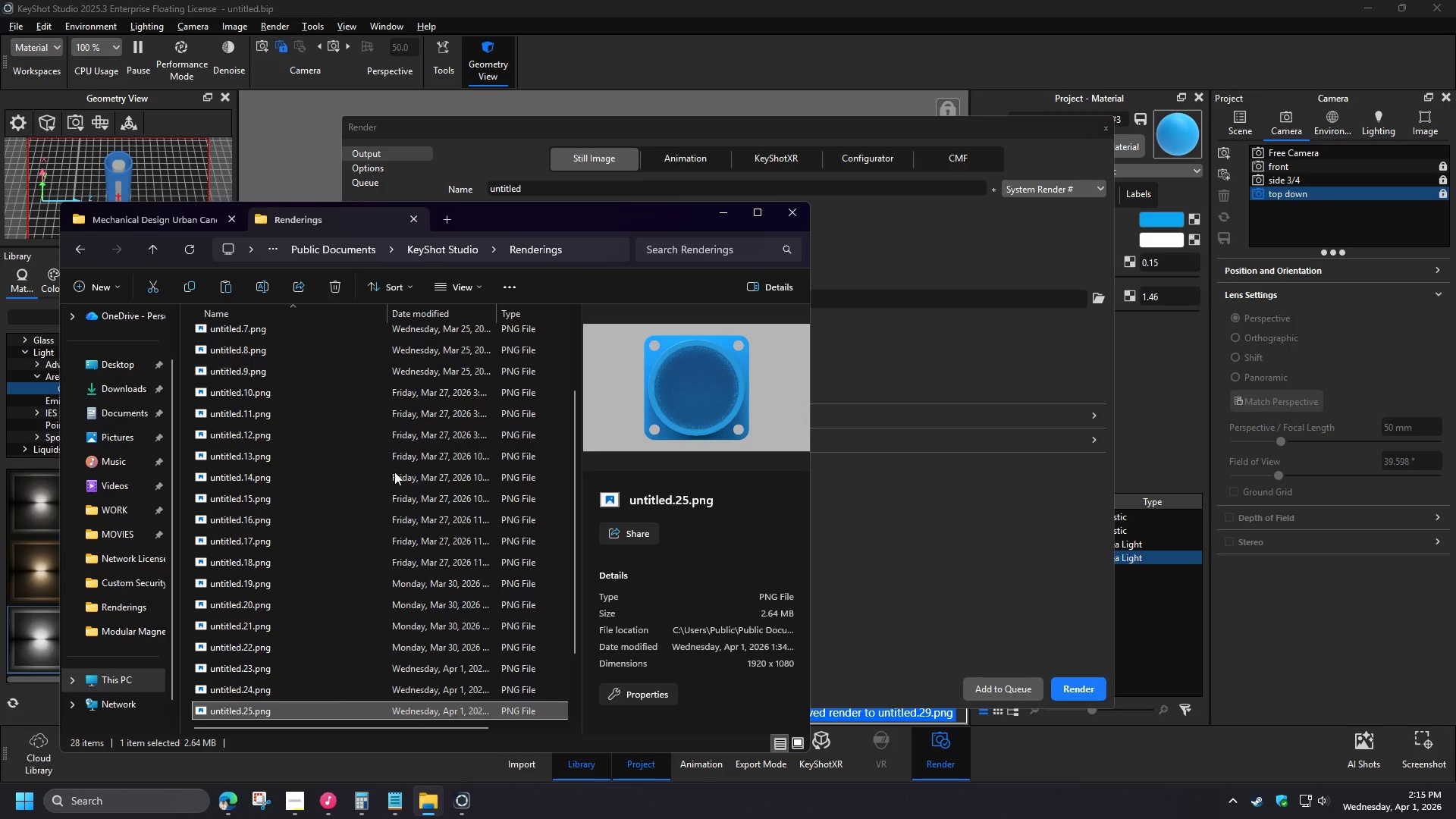 
scroll: coordinate [397, 535], scroll_direction: down, amount: 6.0
 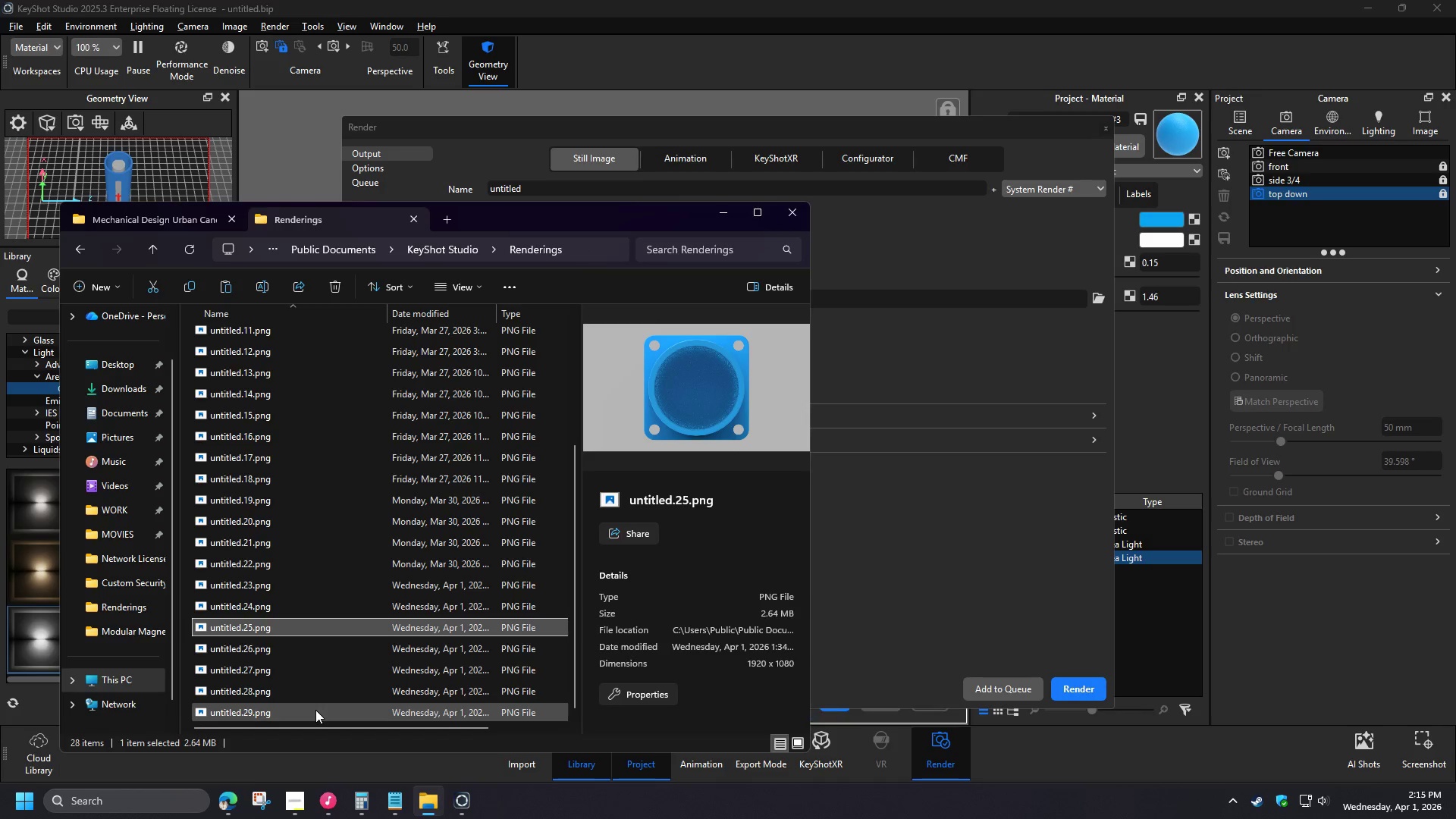 
left_click([315, 710])
 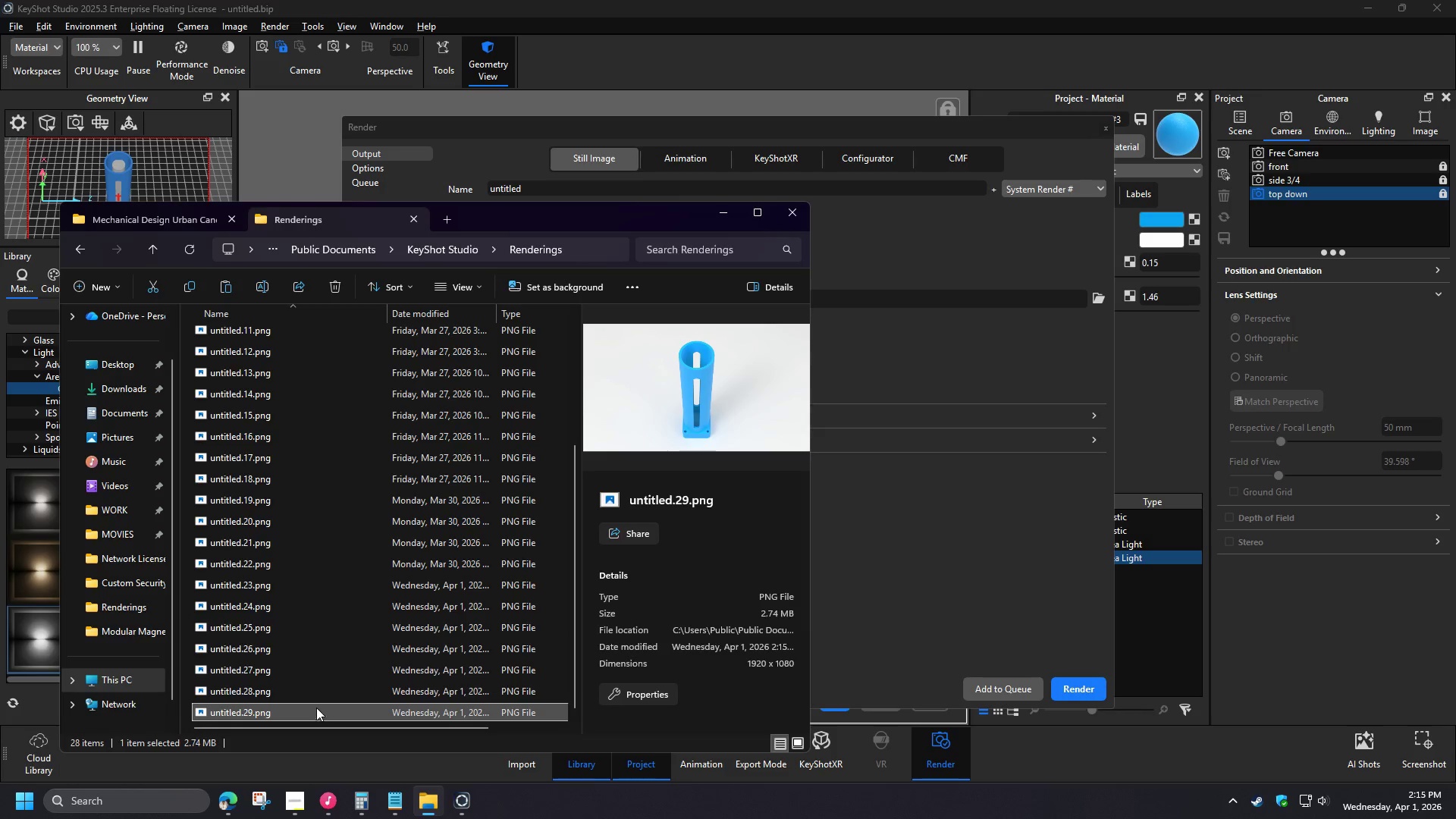 
key(Control+C)
 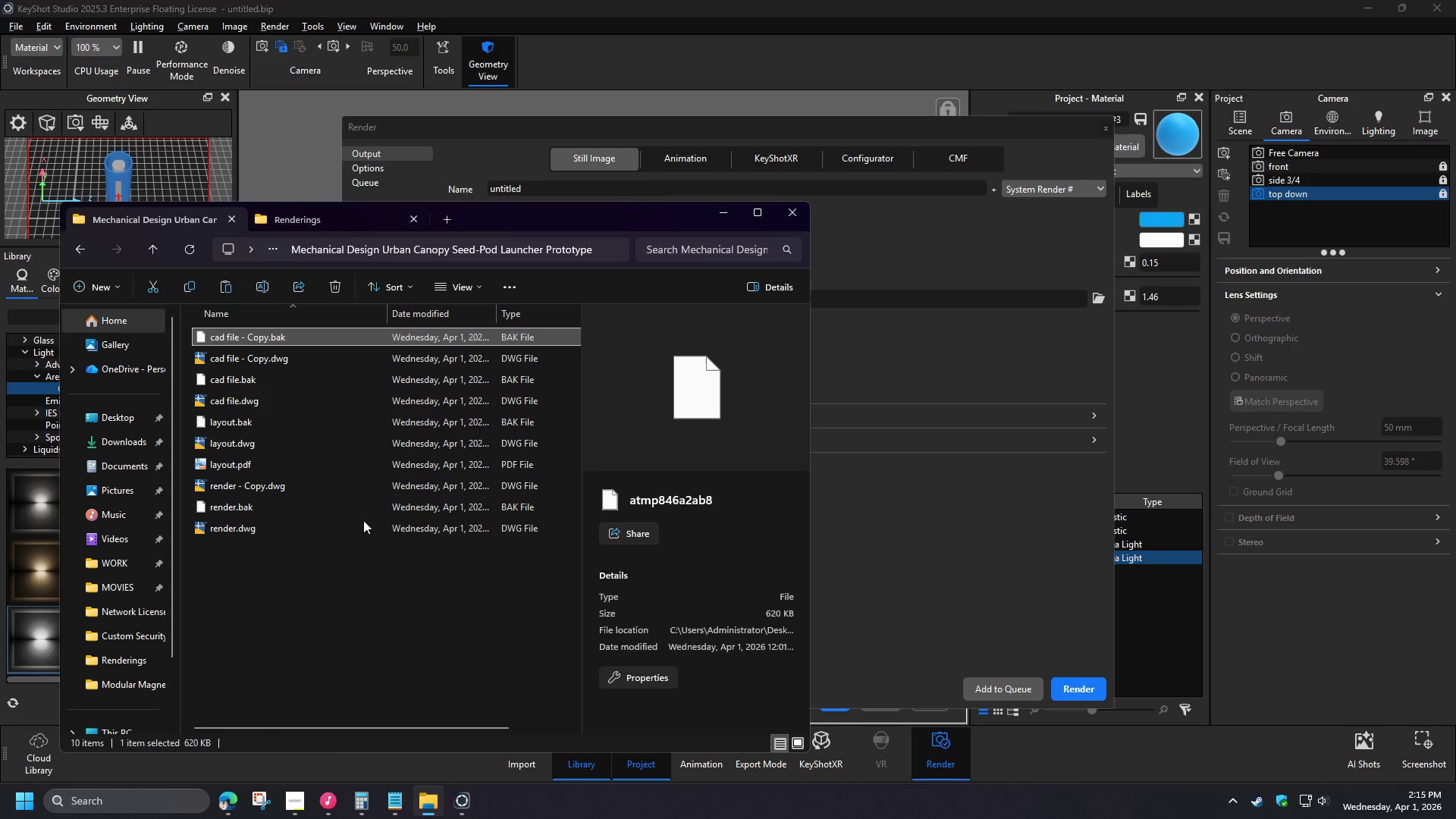 
left_click([312, 628])
 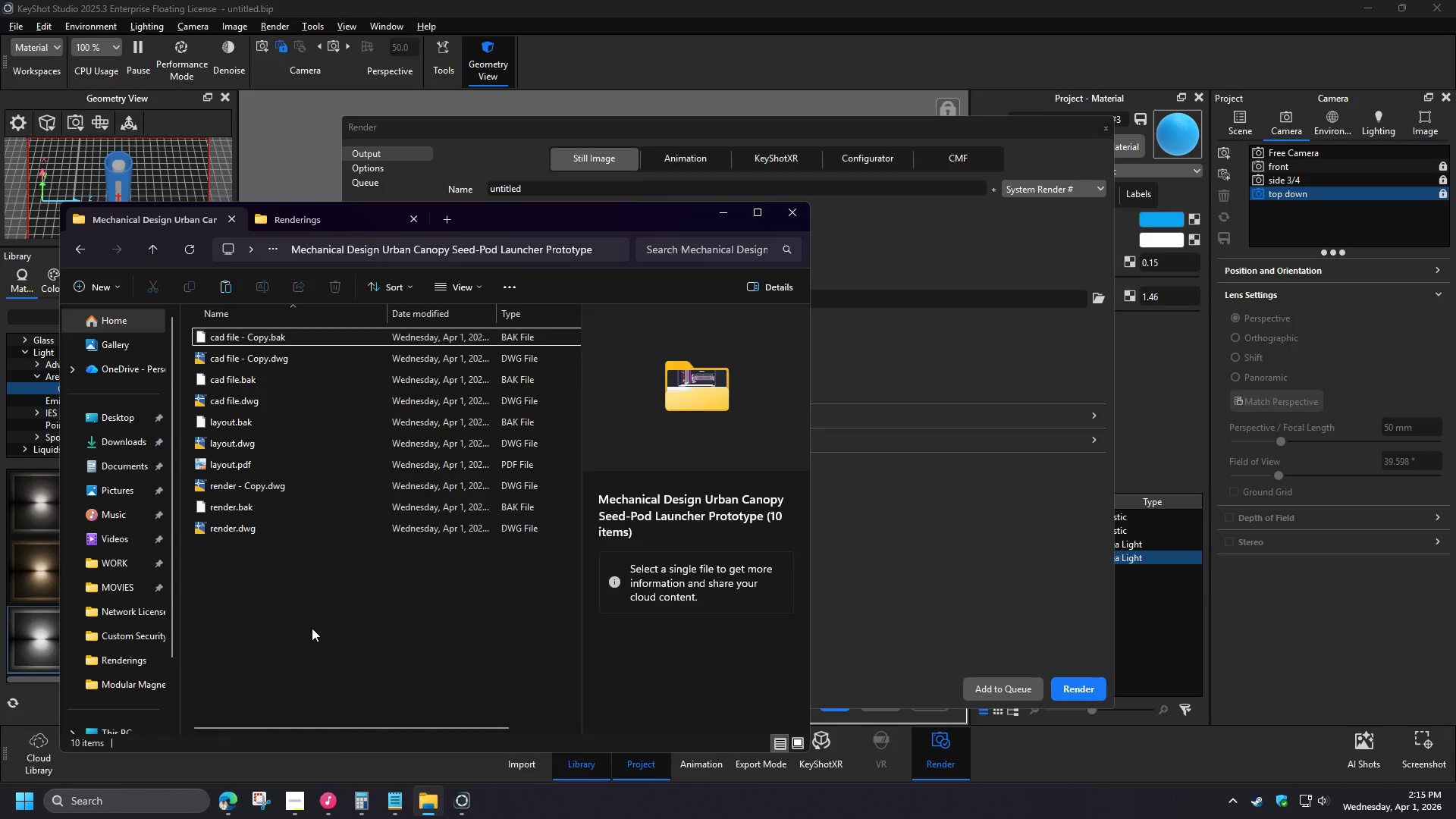 
key(Control+V)
 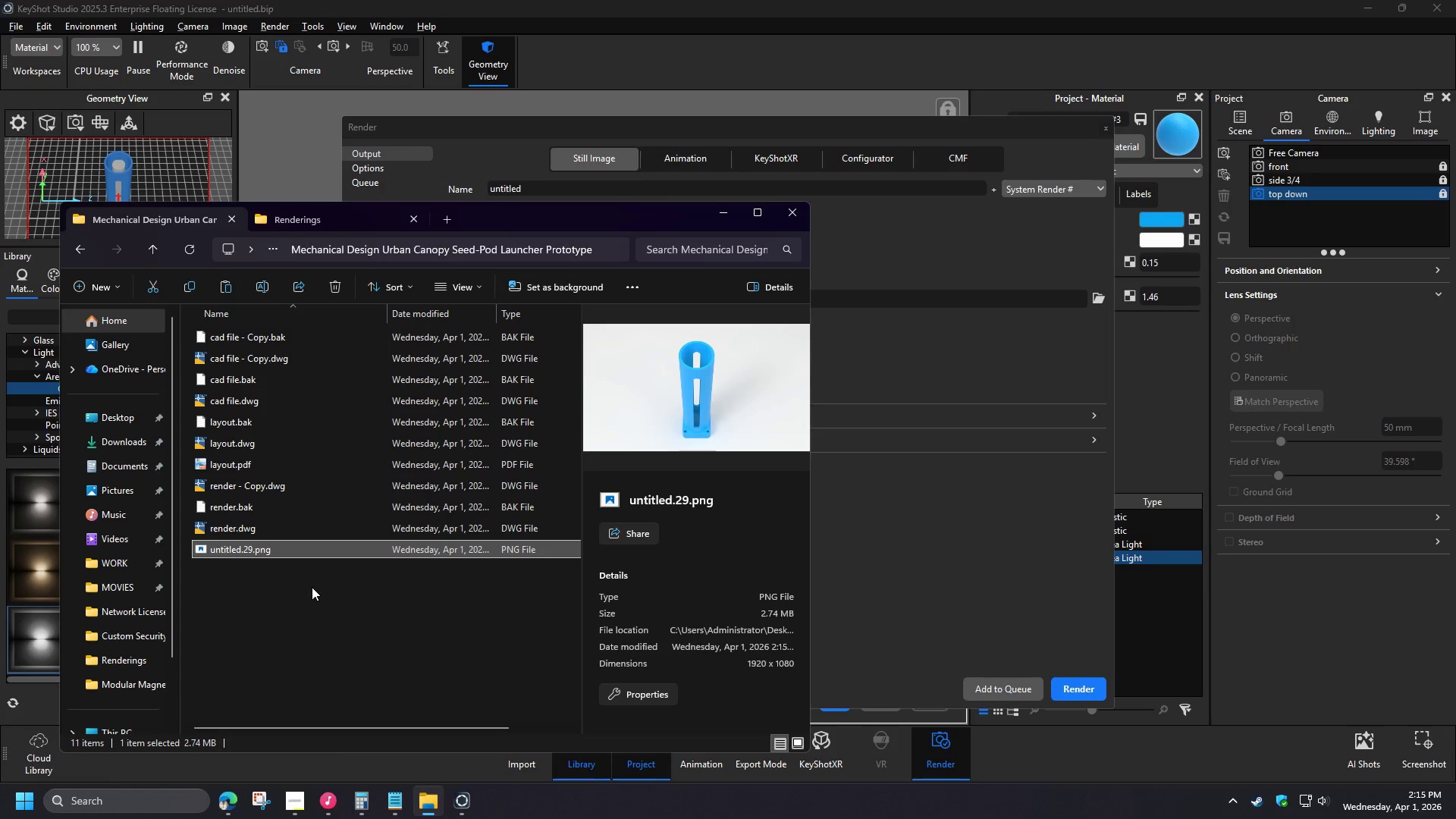 
type([F2]top down)
 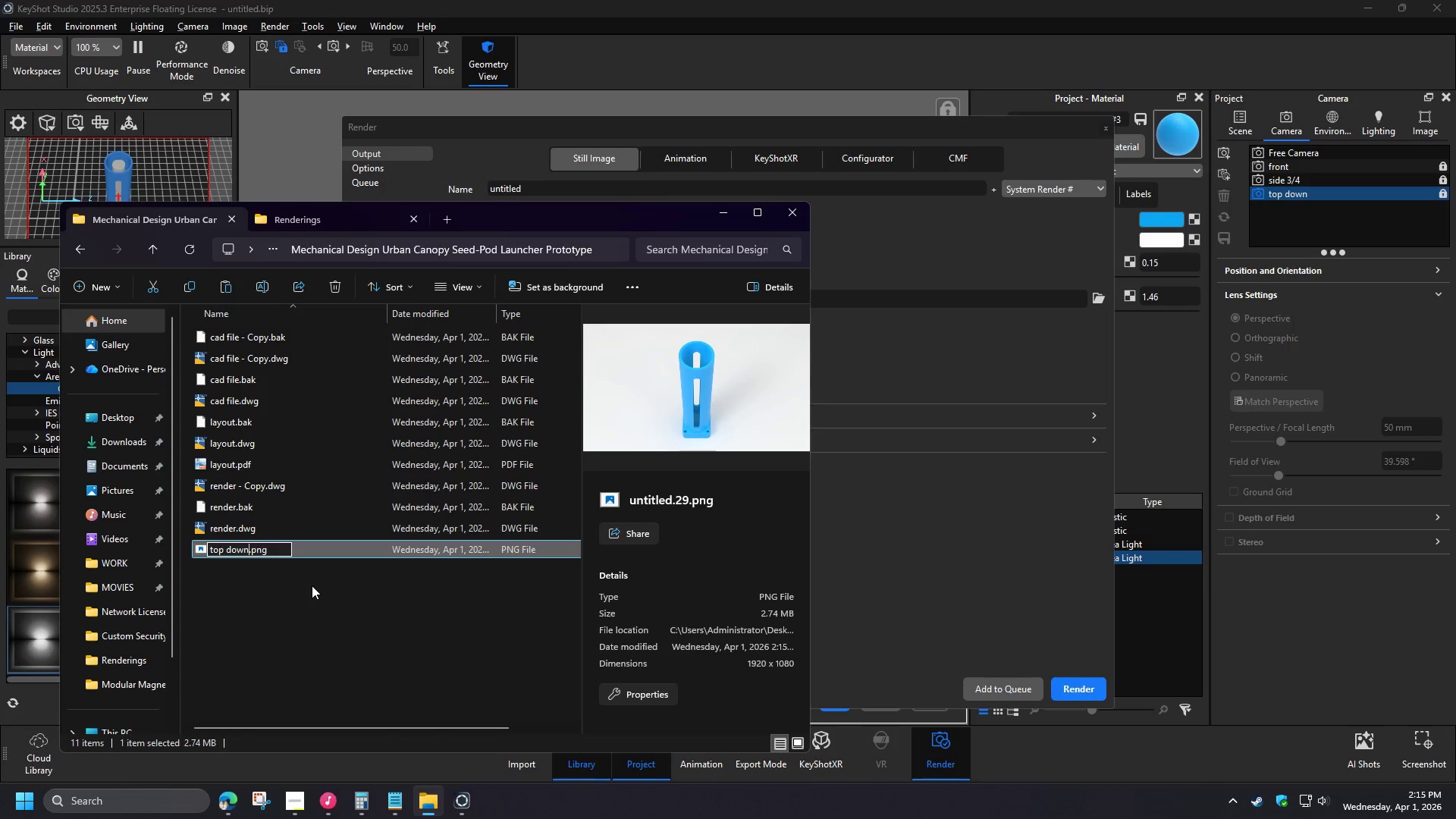 
key(Enter)
 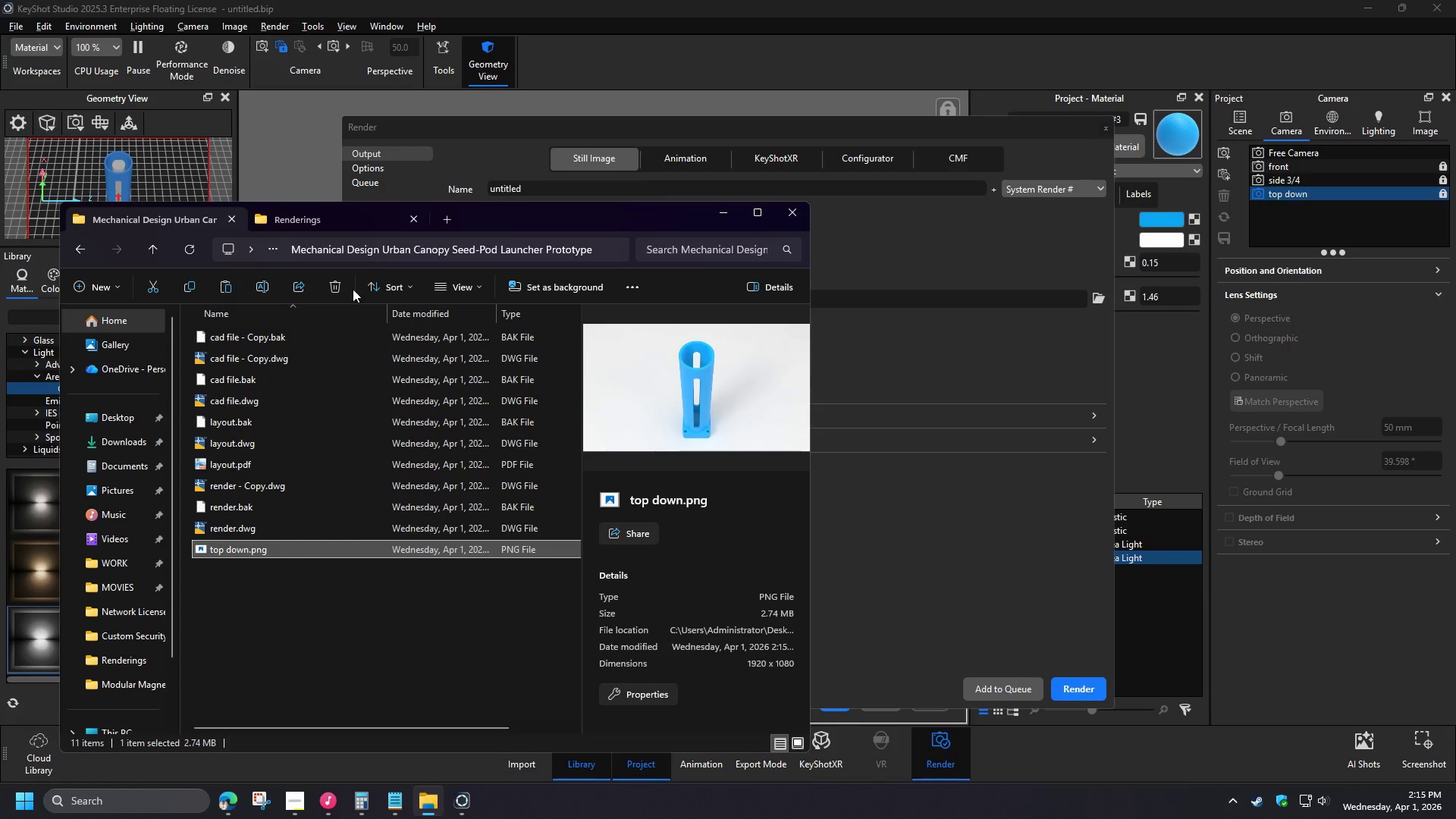 
left_click([323, 221])
 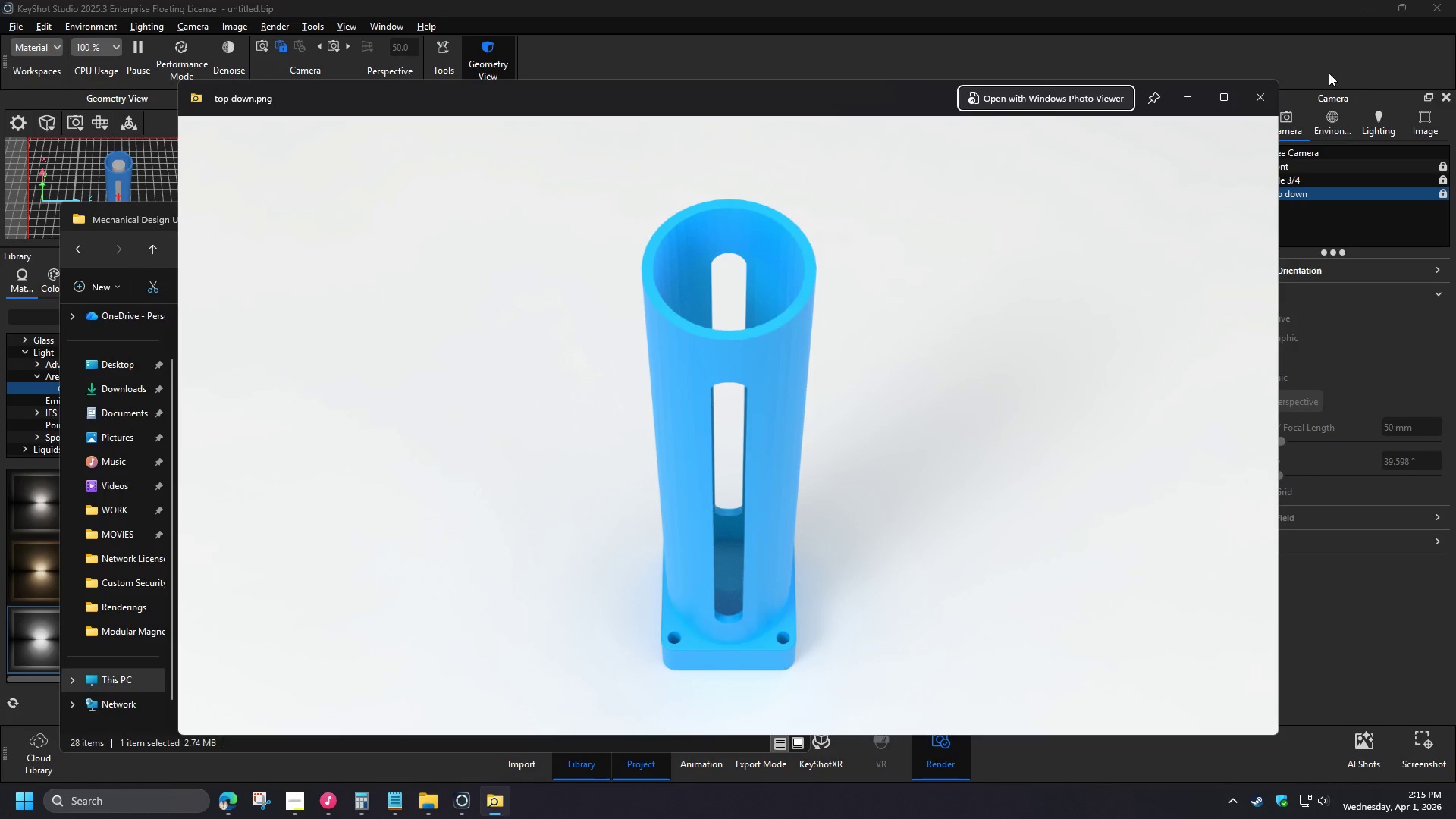 
left_click([1256, 102])
 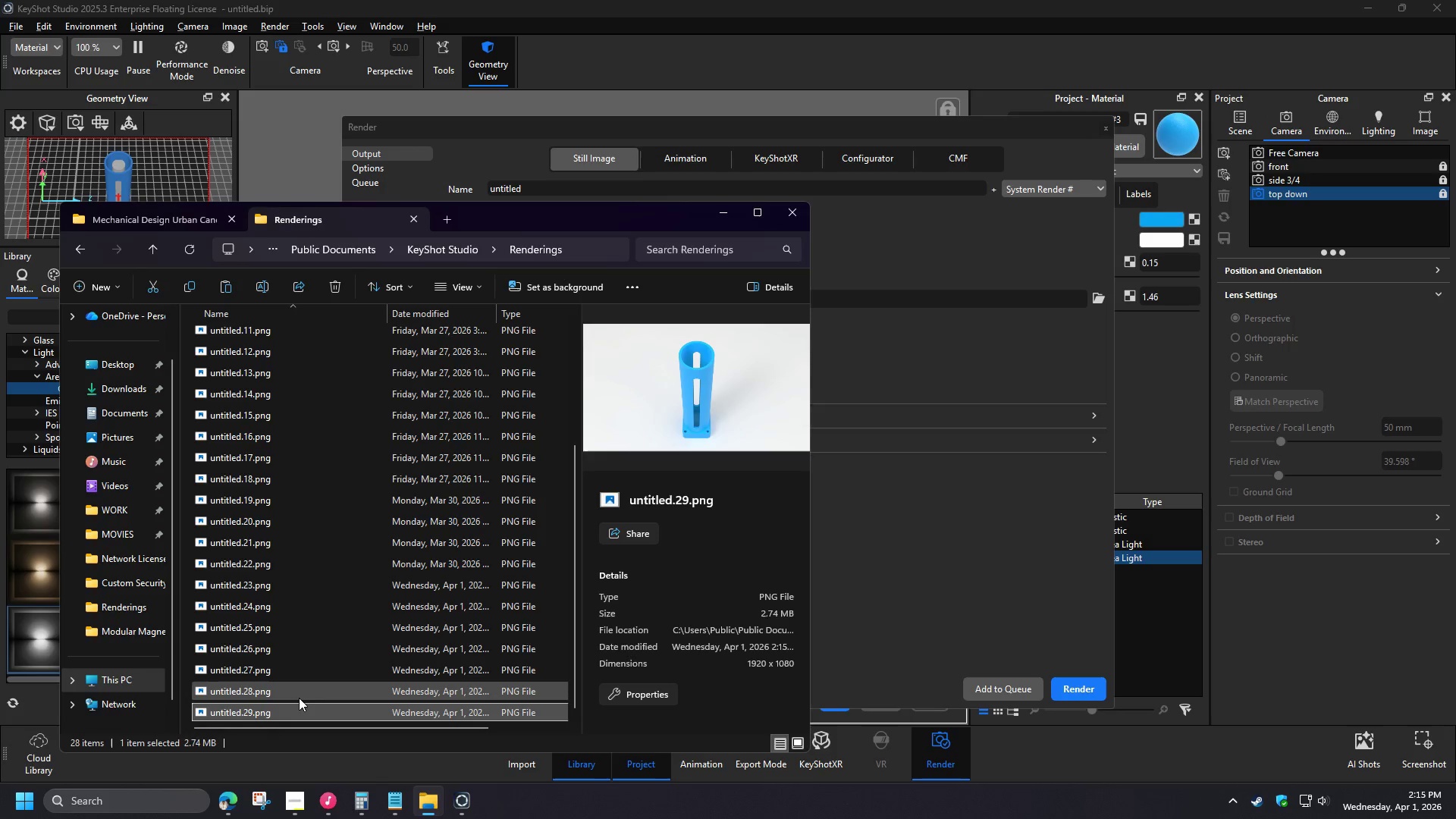 
left_click([294, 695])
 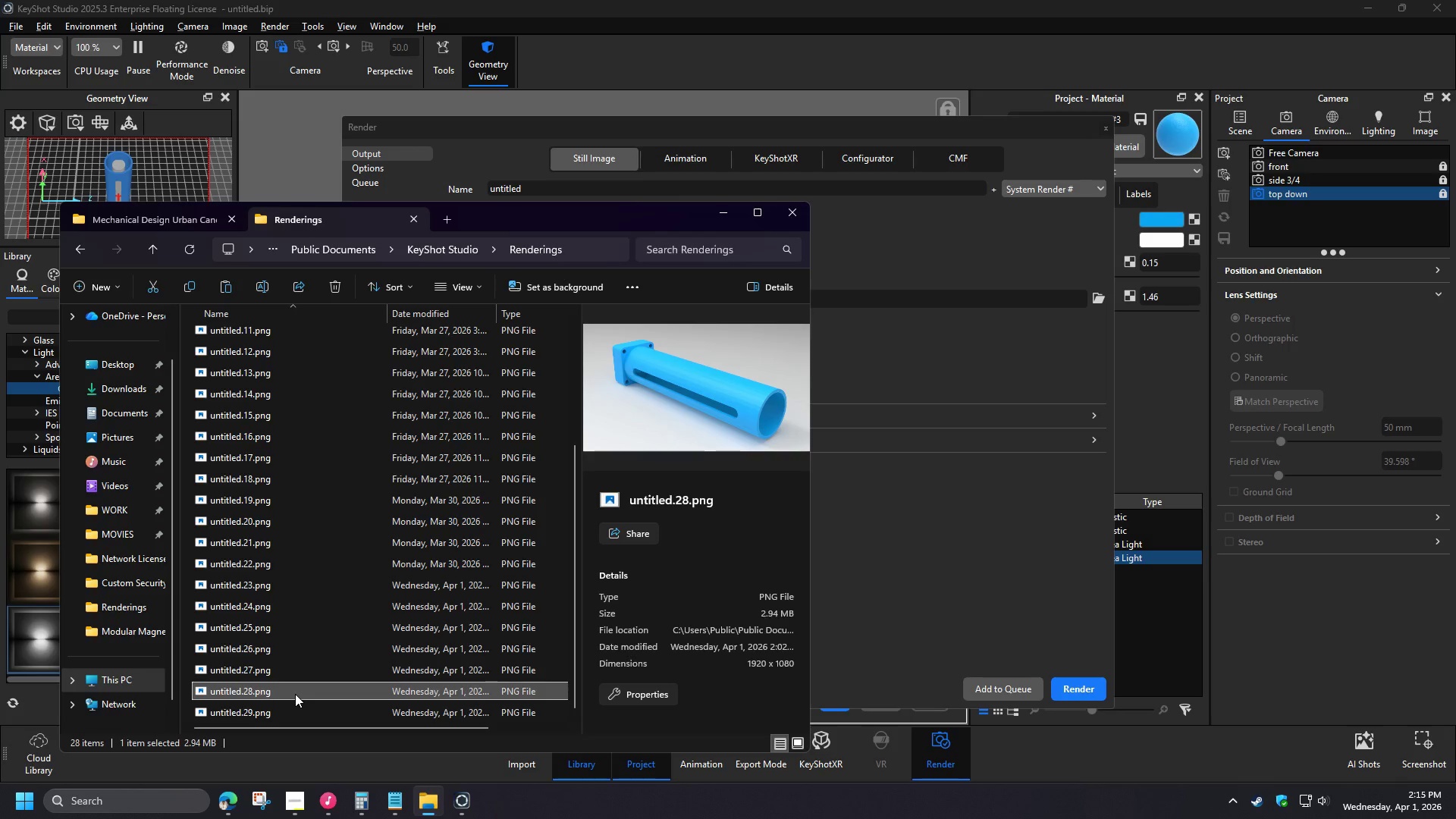 
key(Control+C)
 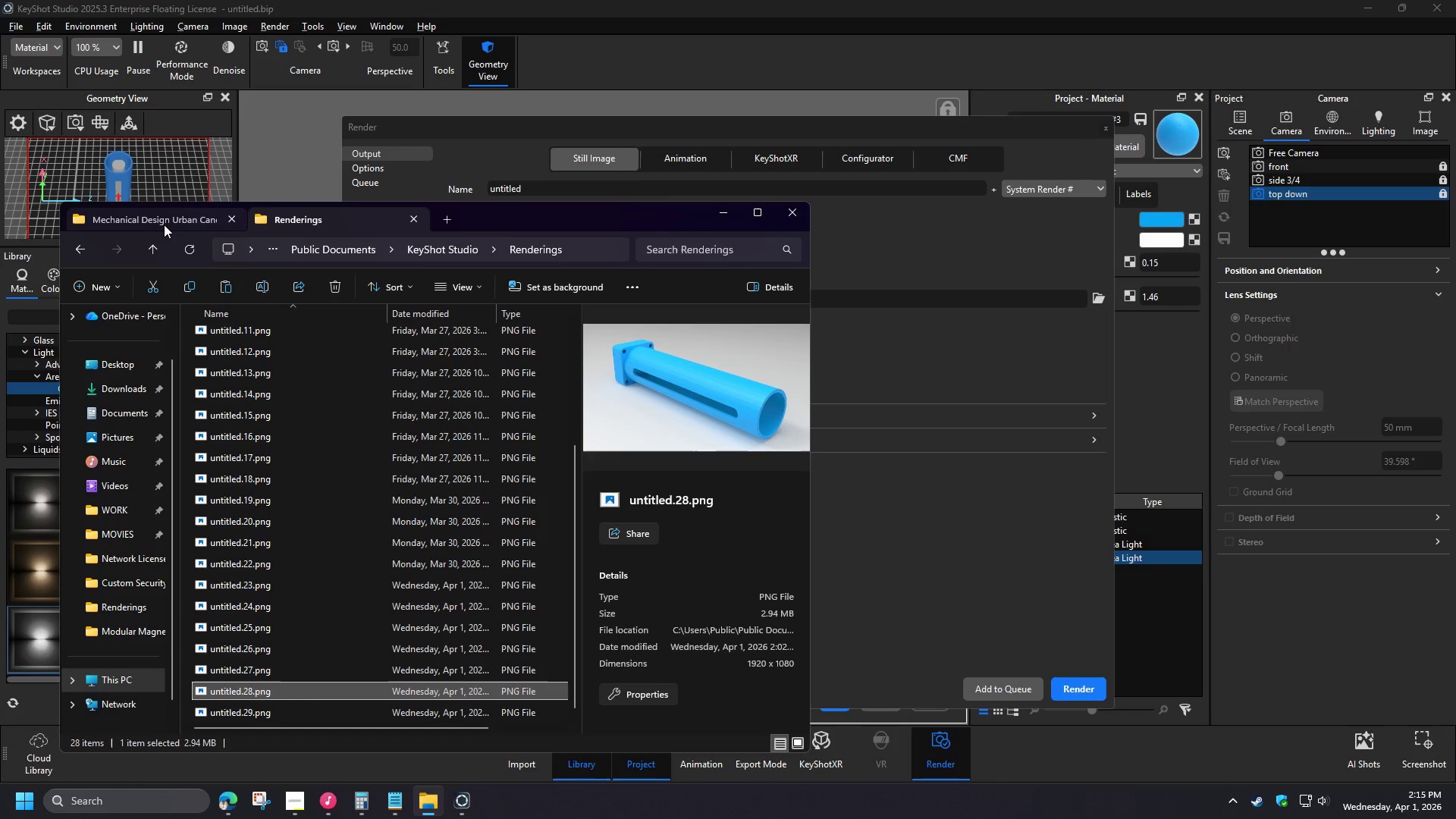 
left_click([164, 224])
 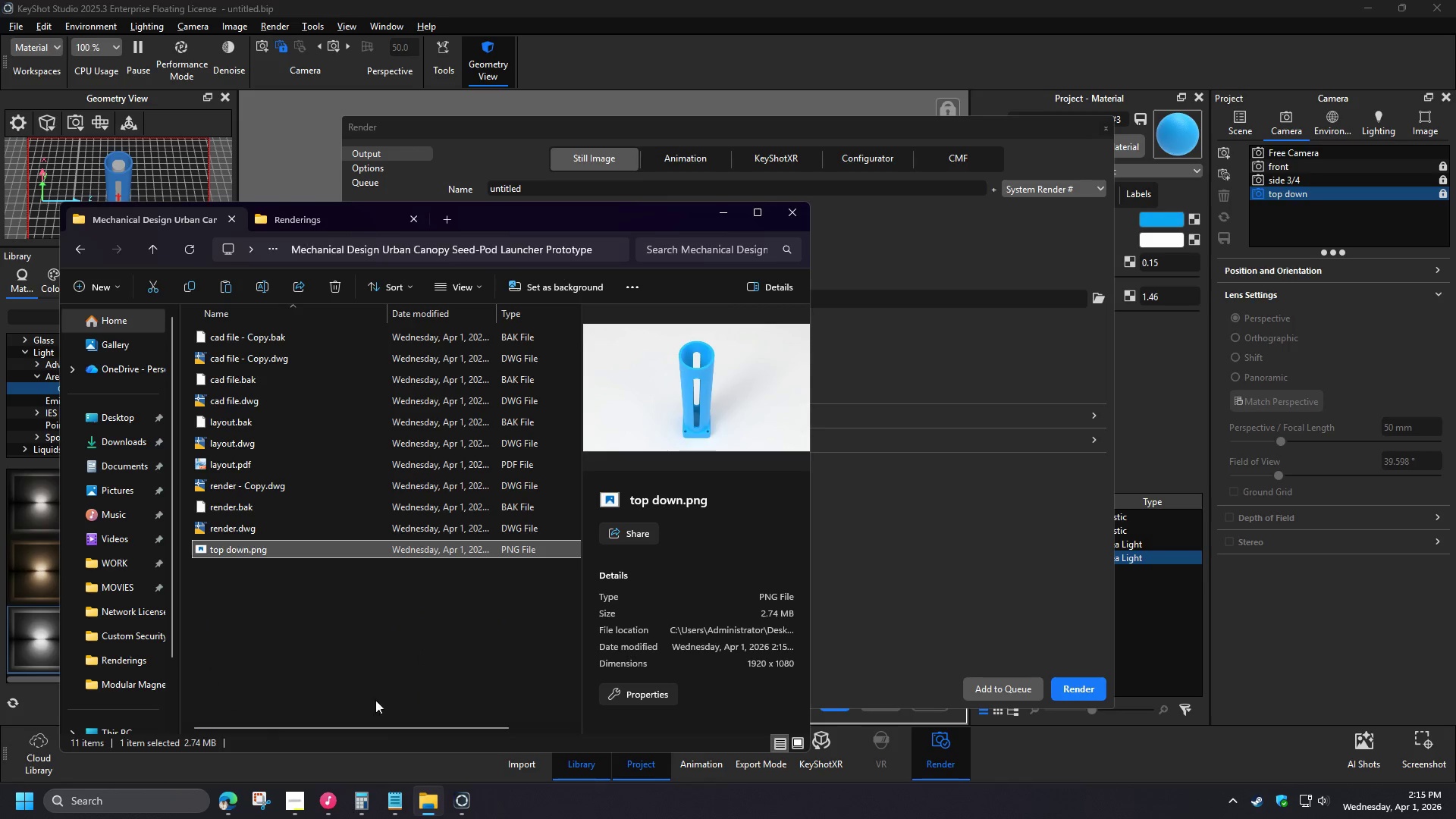 
left_click([303, 643])
 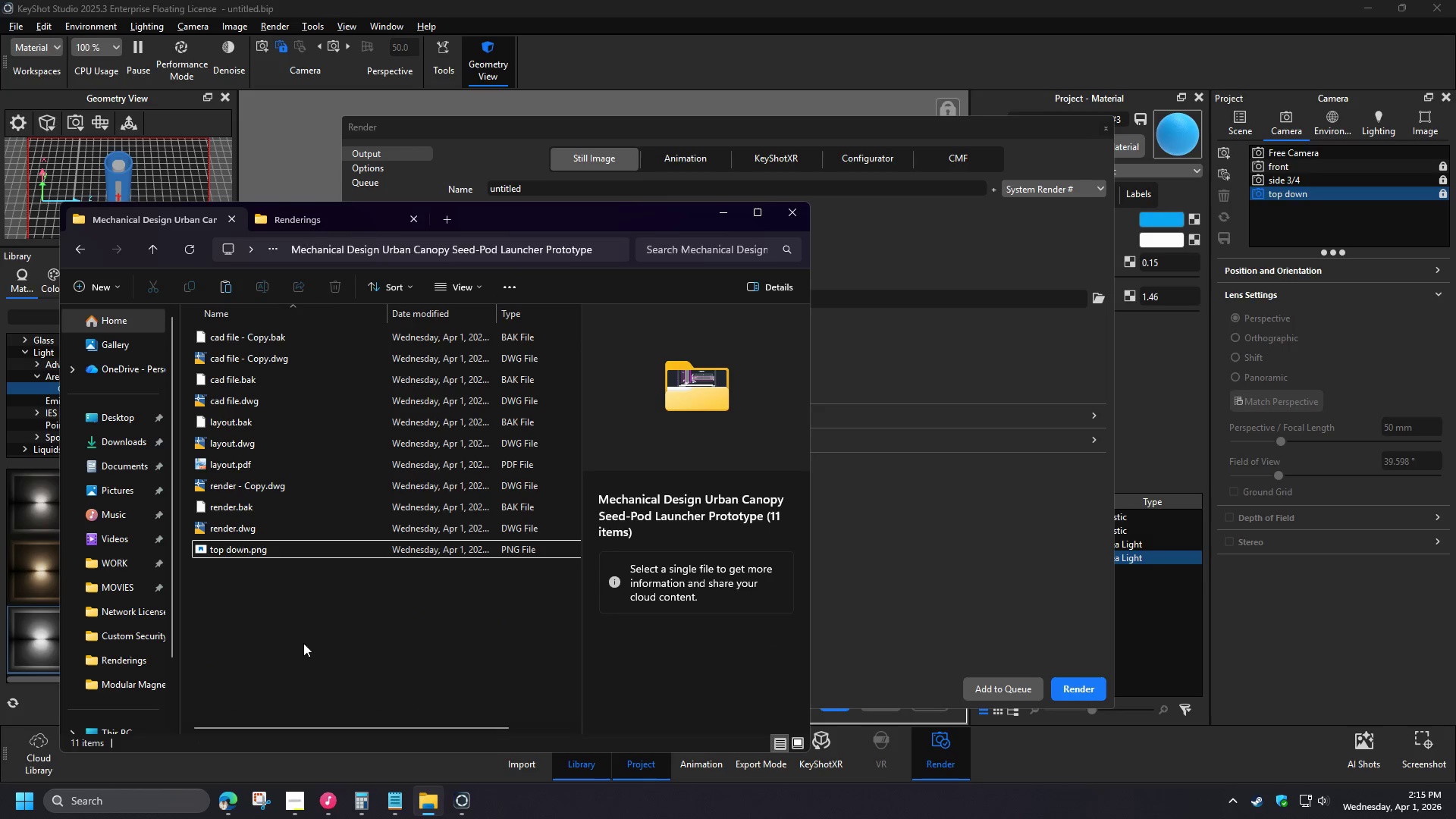 
key(Control+V)
 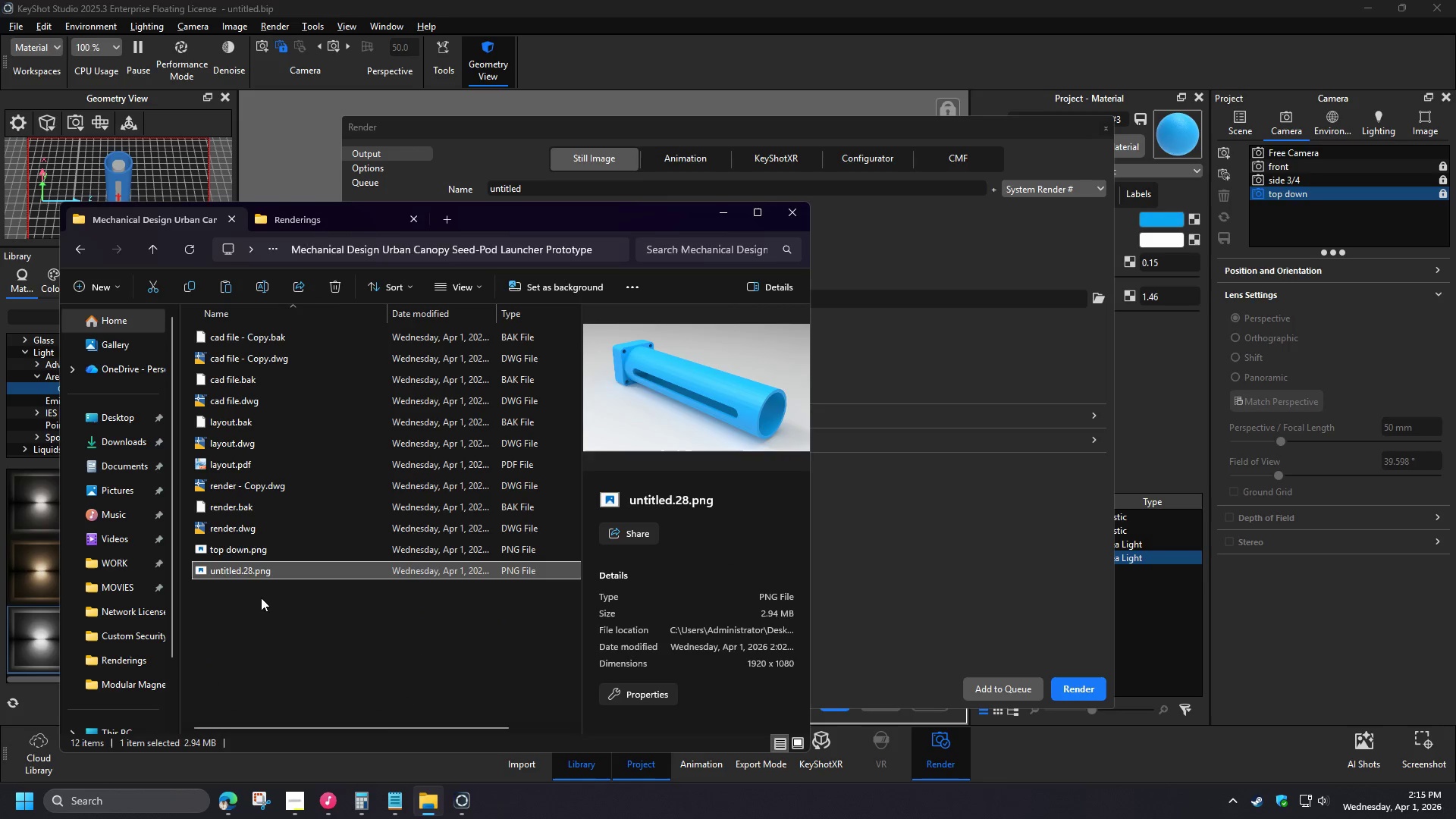 
key(F2)
 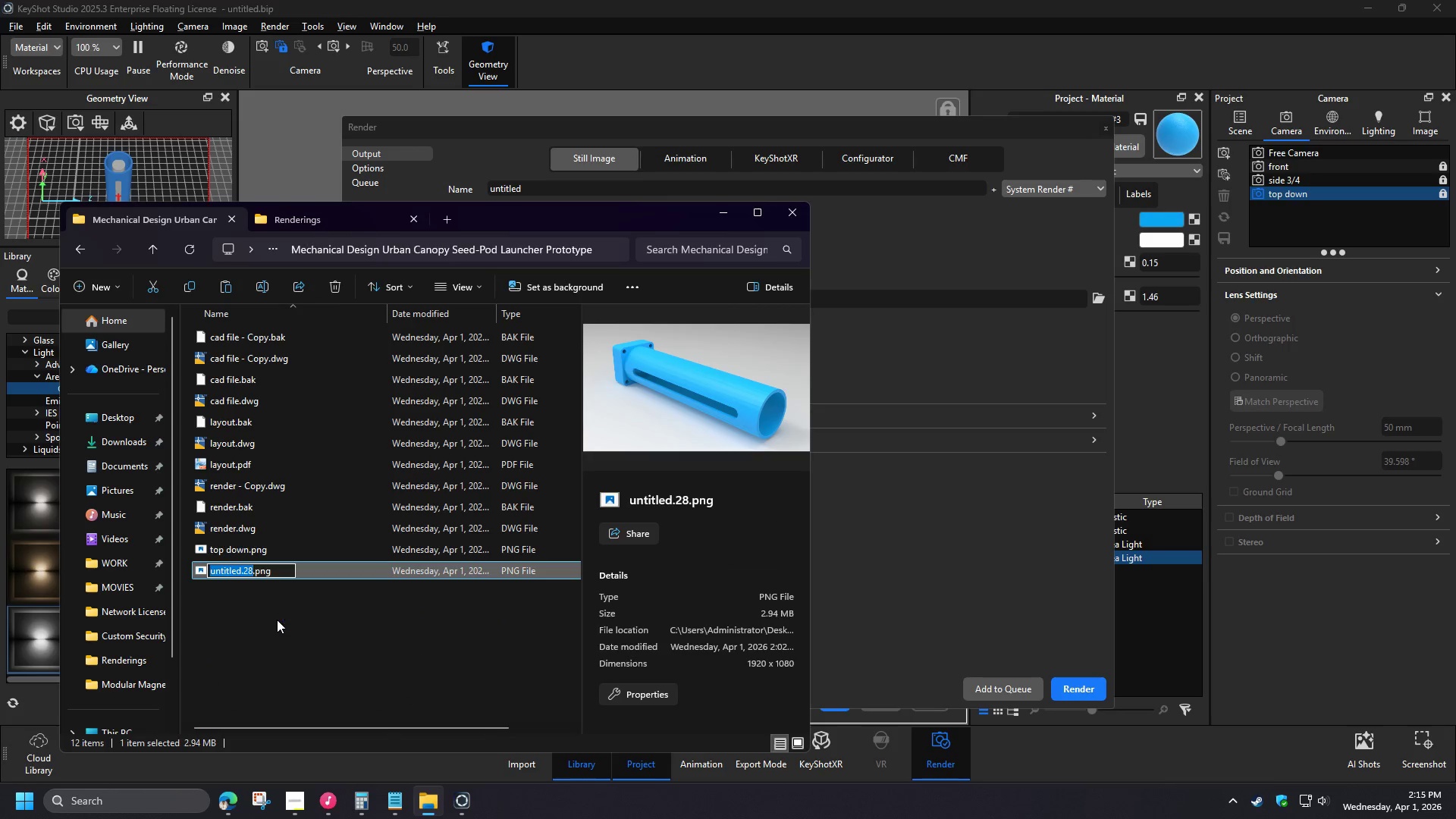 
type(3-quarter perspective)
 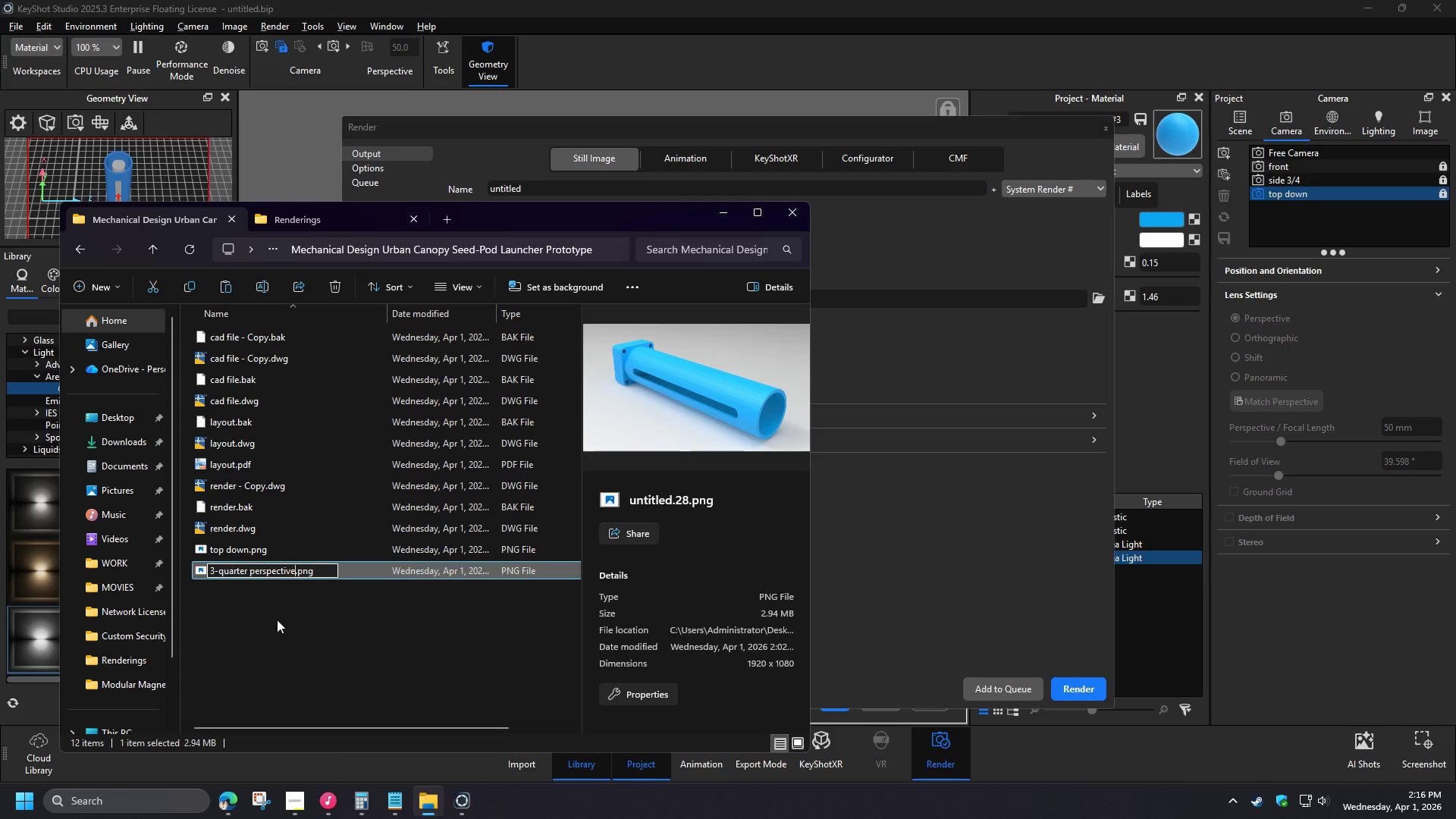 
key(Enter)
 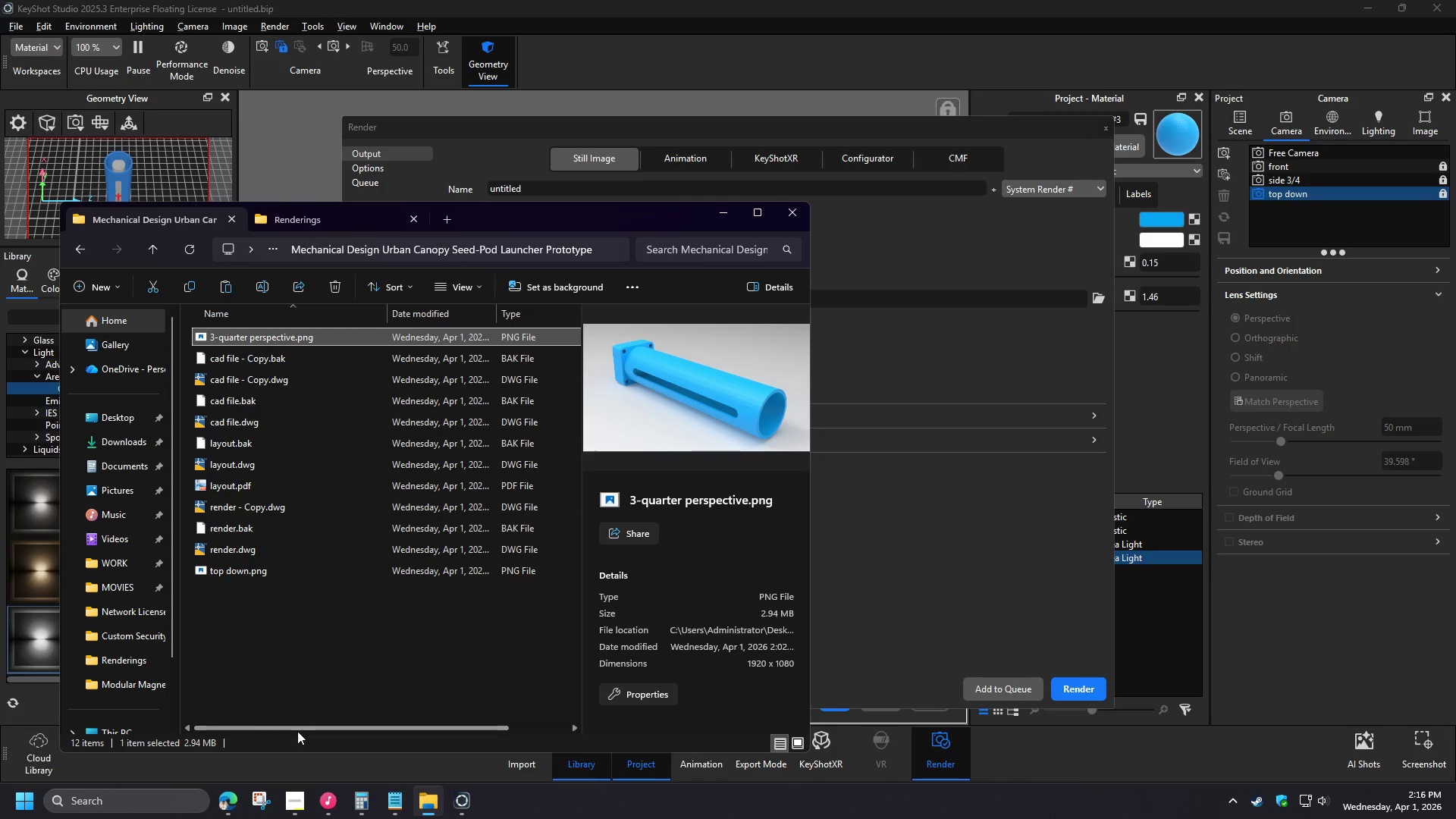 
left_click([293, 807])